 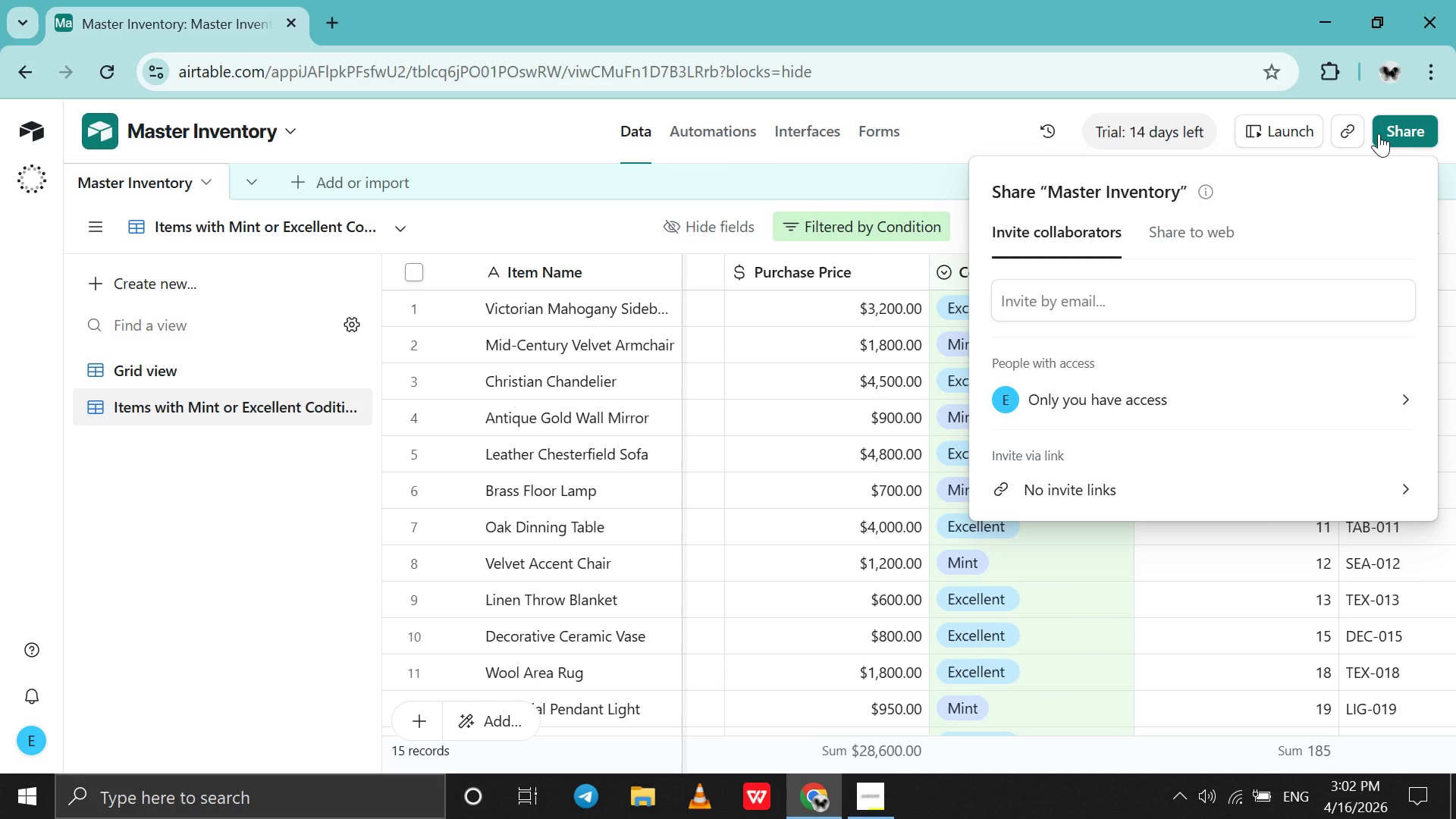 
left_click([246, 366])
 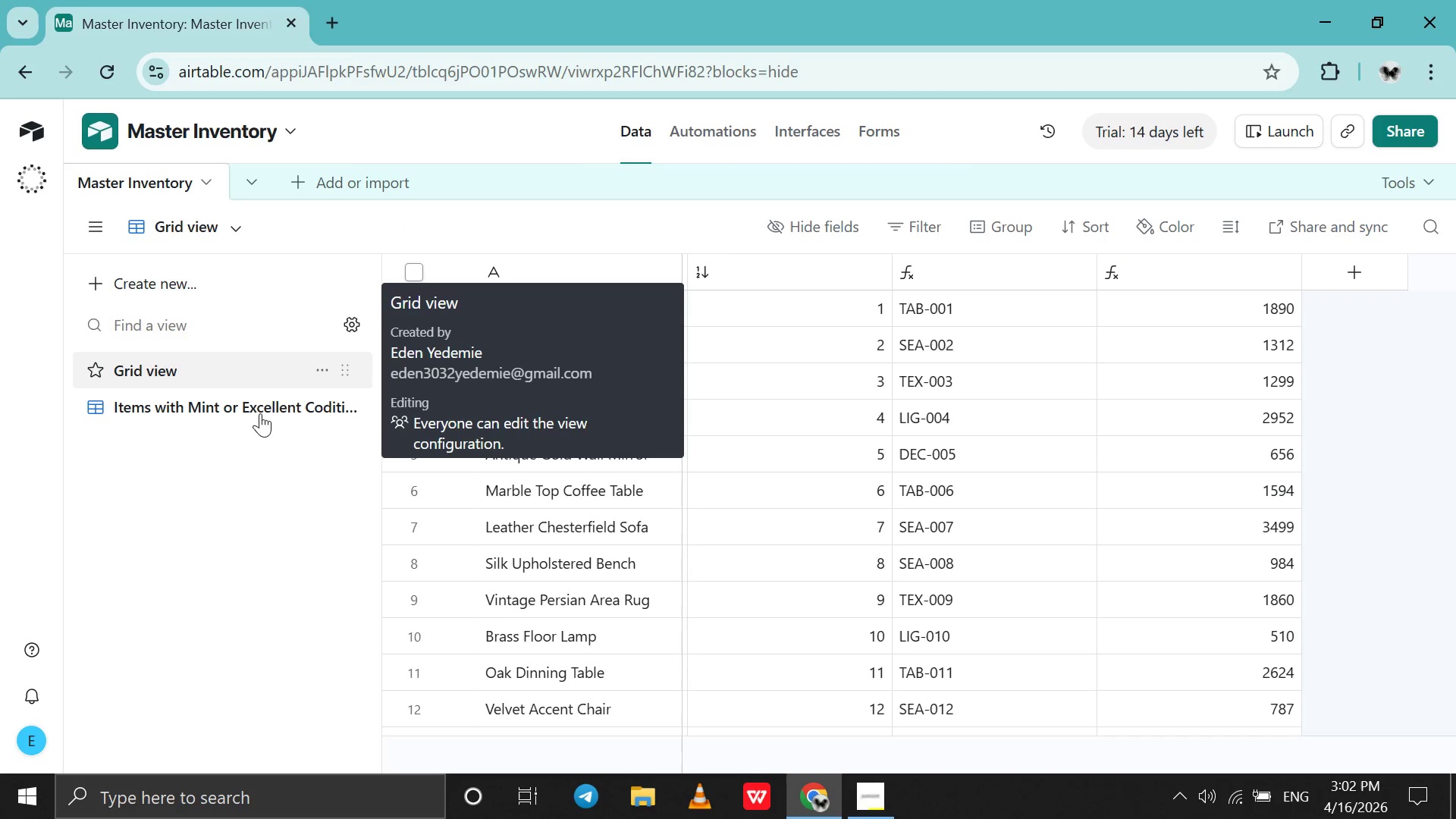 
left_click([250, 454])
 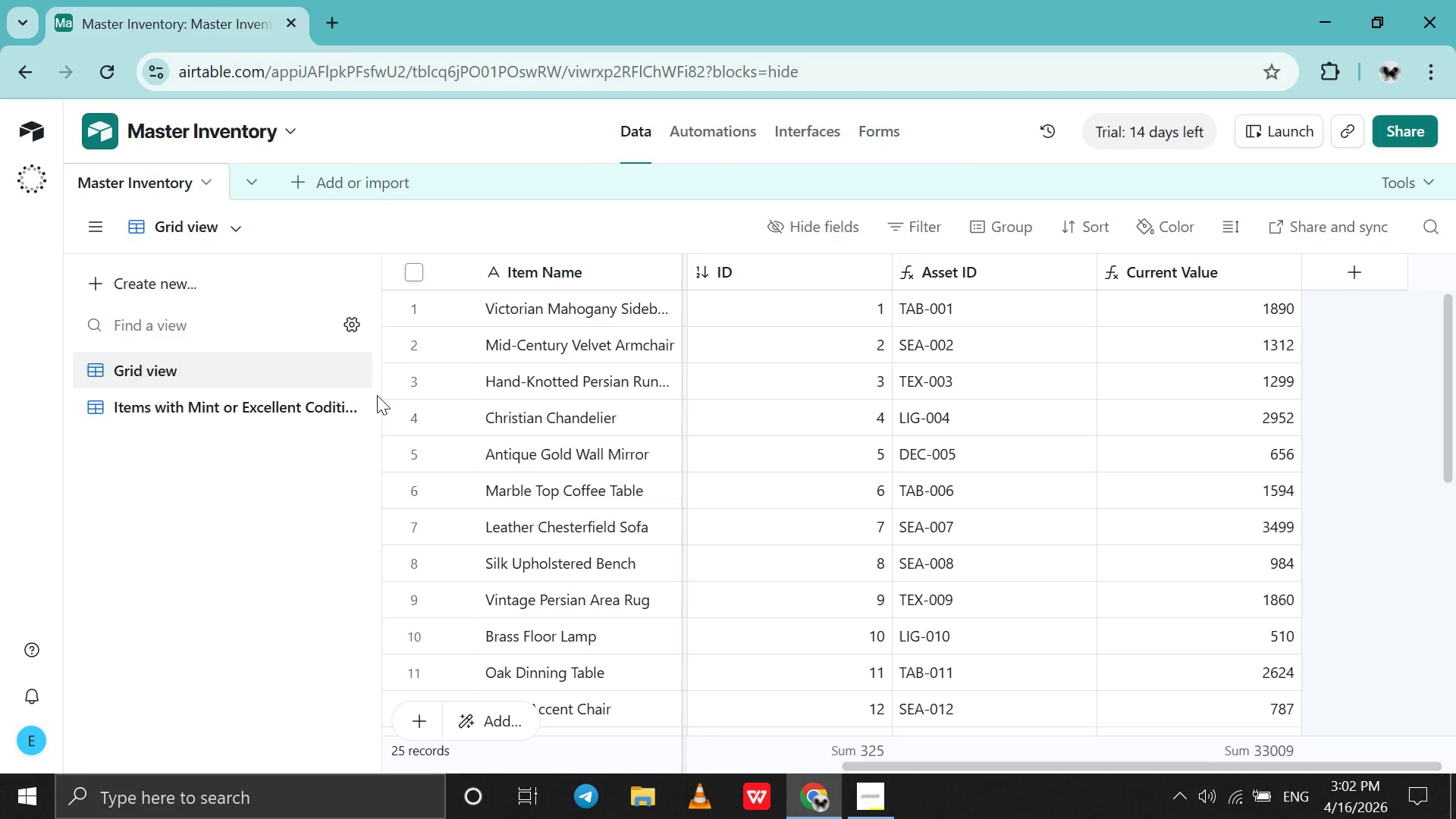 
left_click_drag(start_coordinate=[379, 394], to_coordinate=[366, 394])
 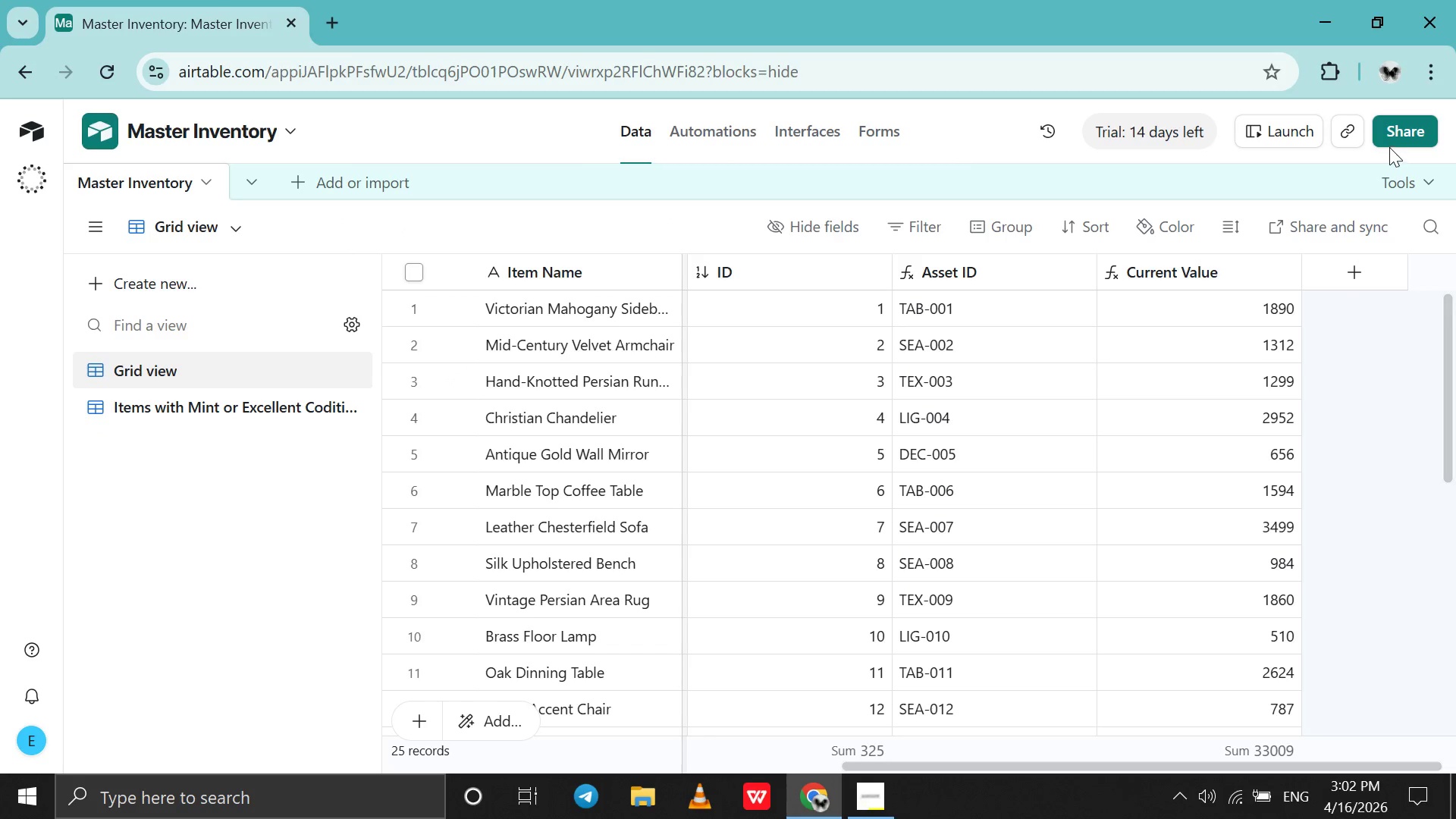 
left_click([1389, 118])
 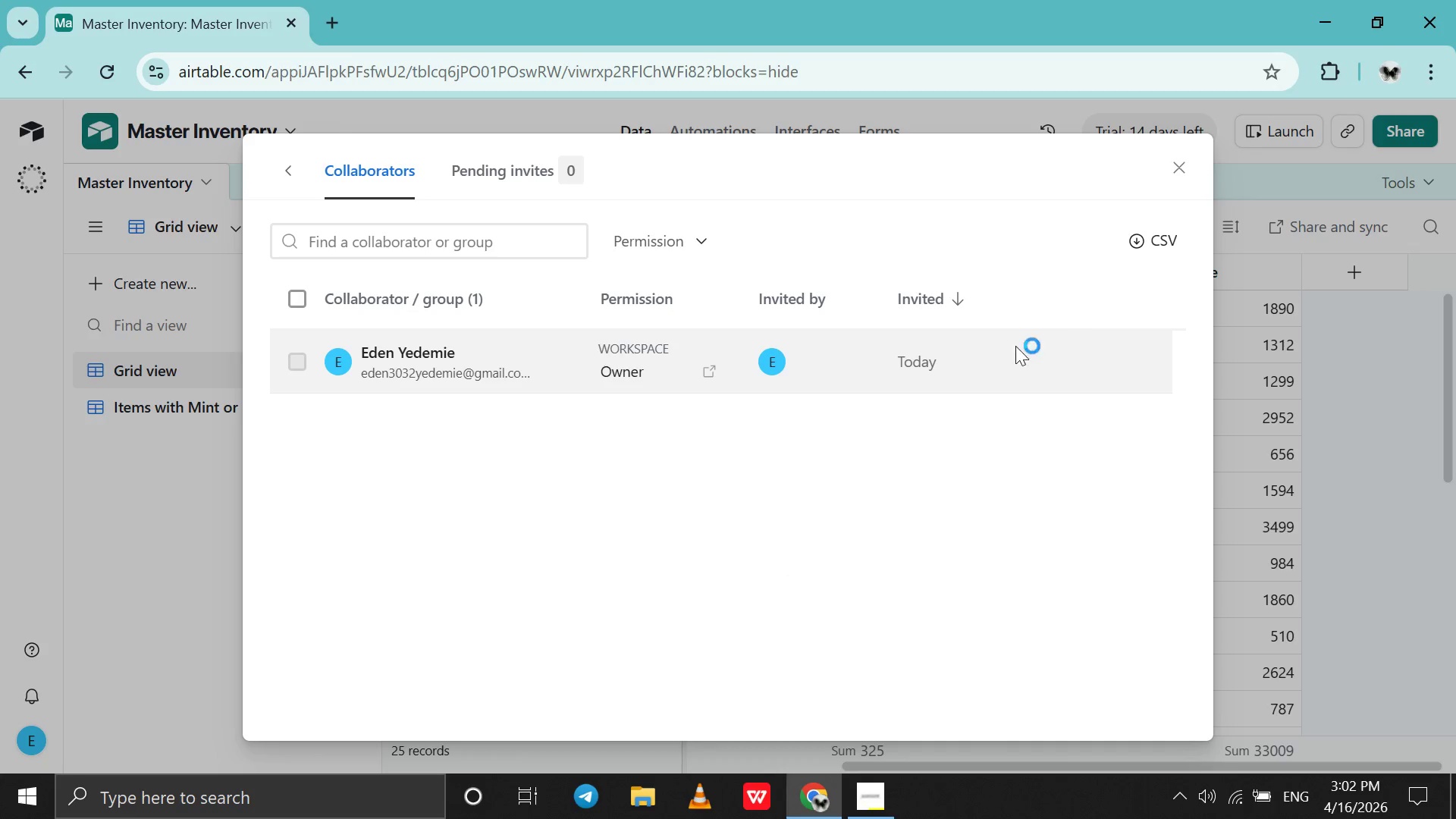 
wait(7.5)
 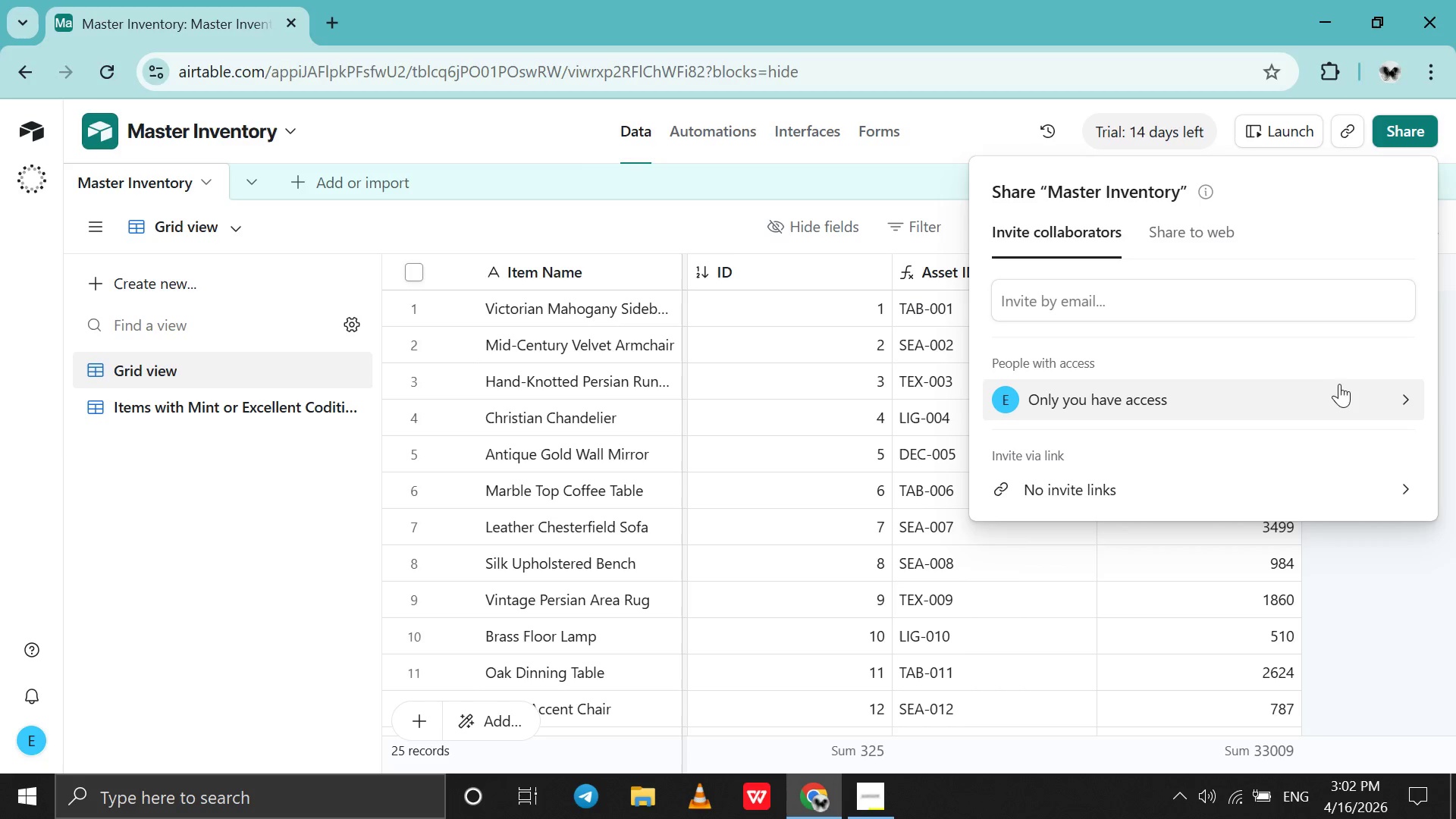 
left_click([687, 240])
 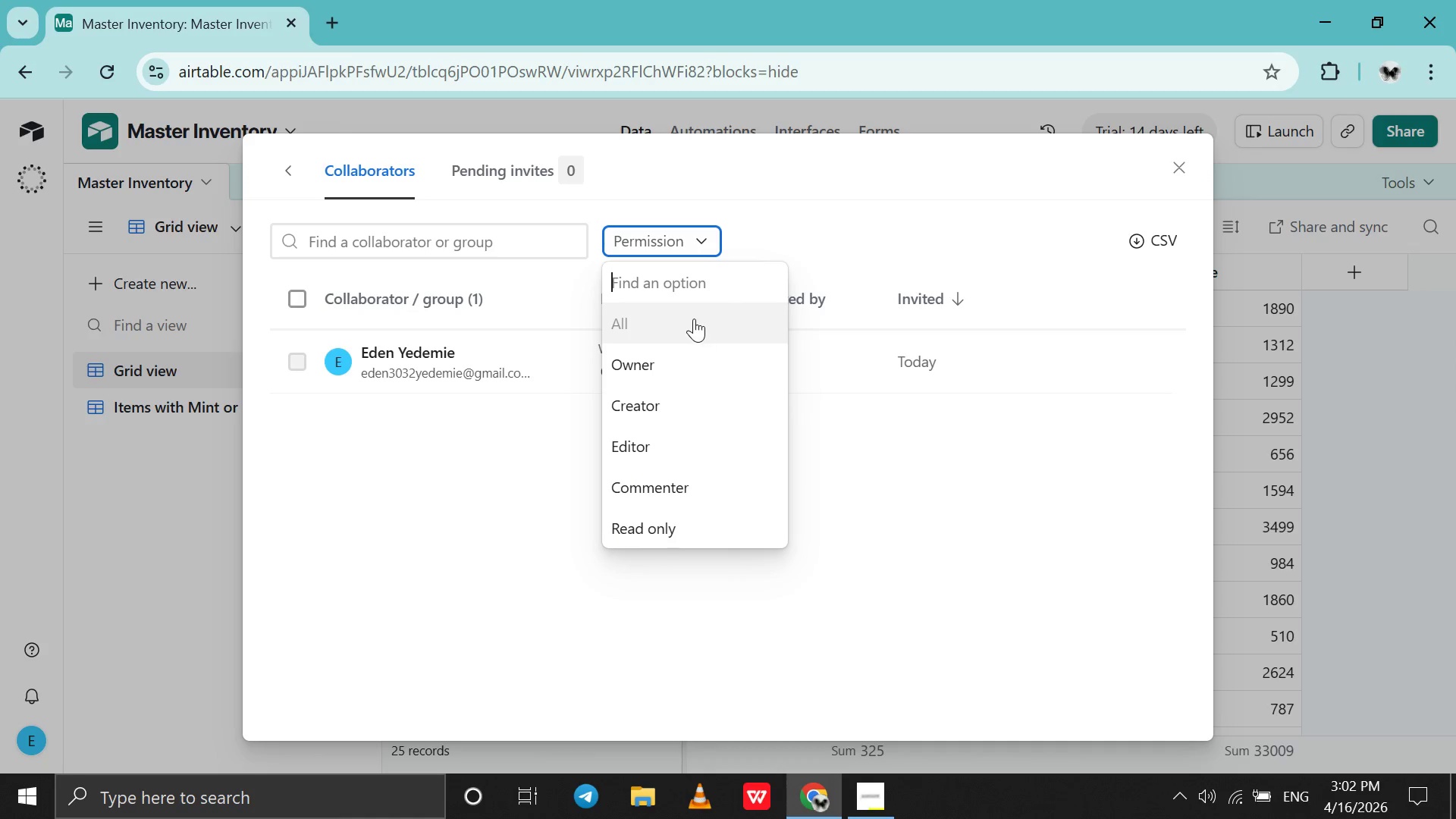 
left_click([690, 316])
 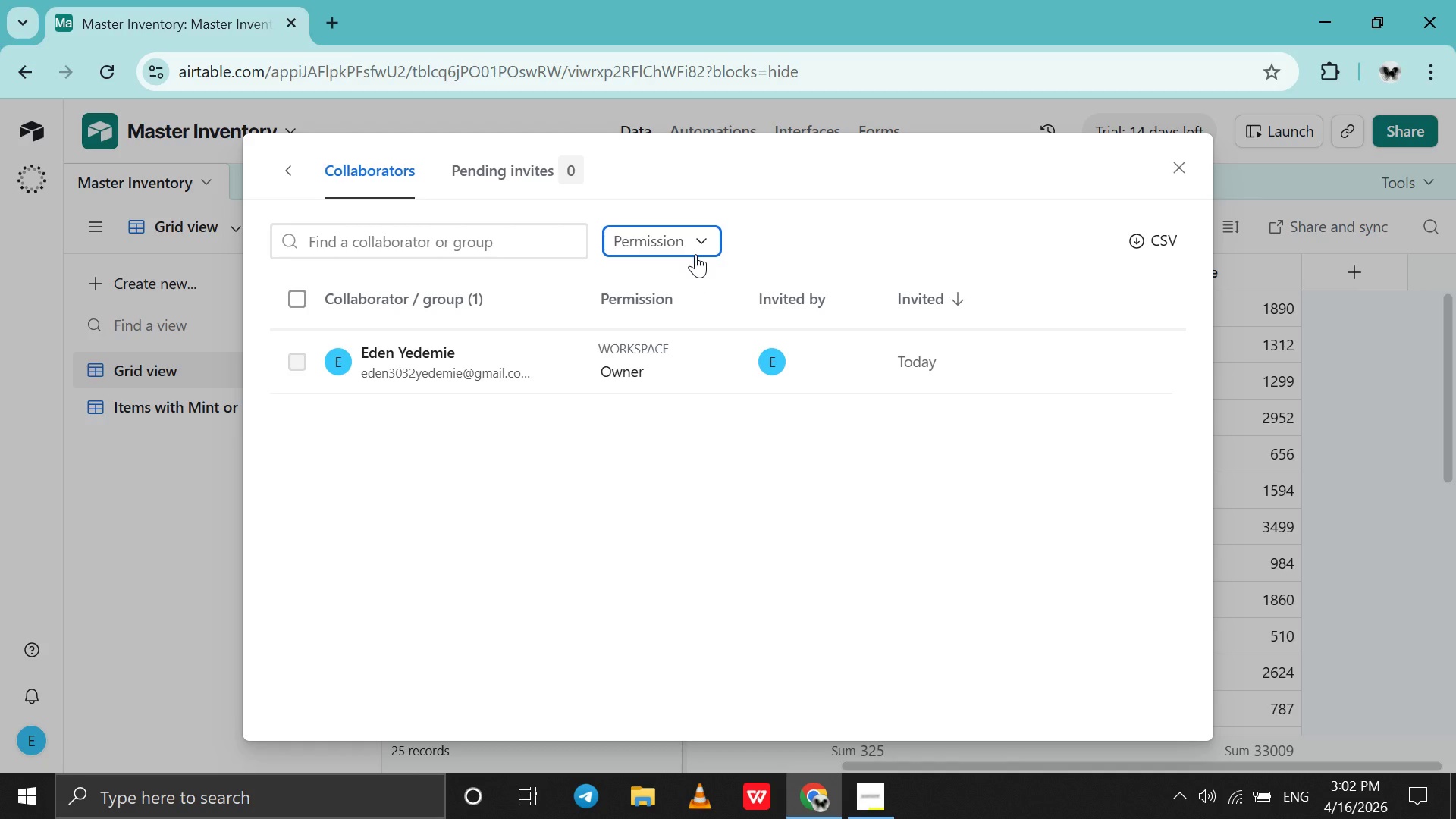 
left_click([695, 252])
 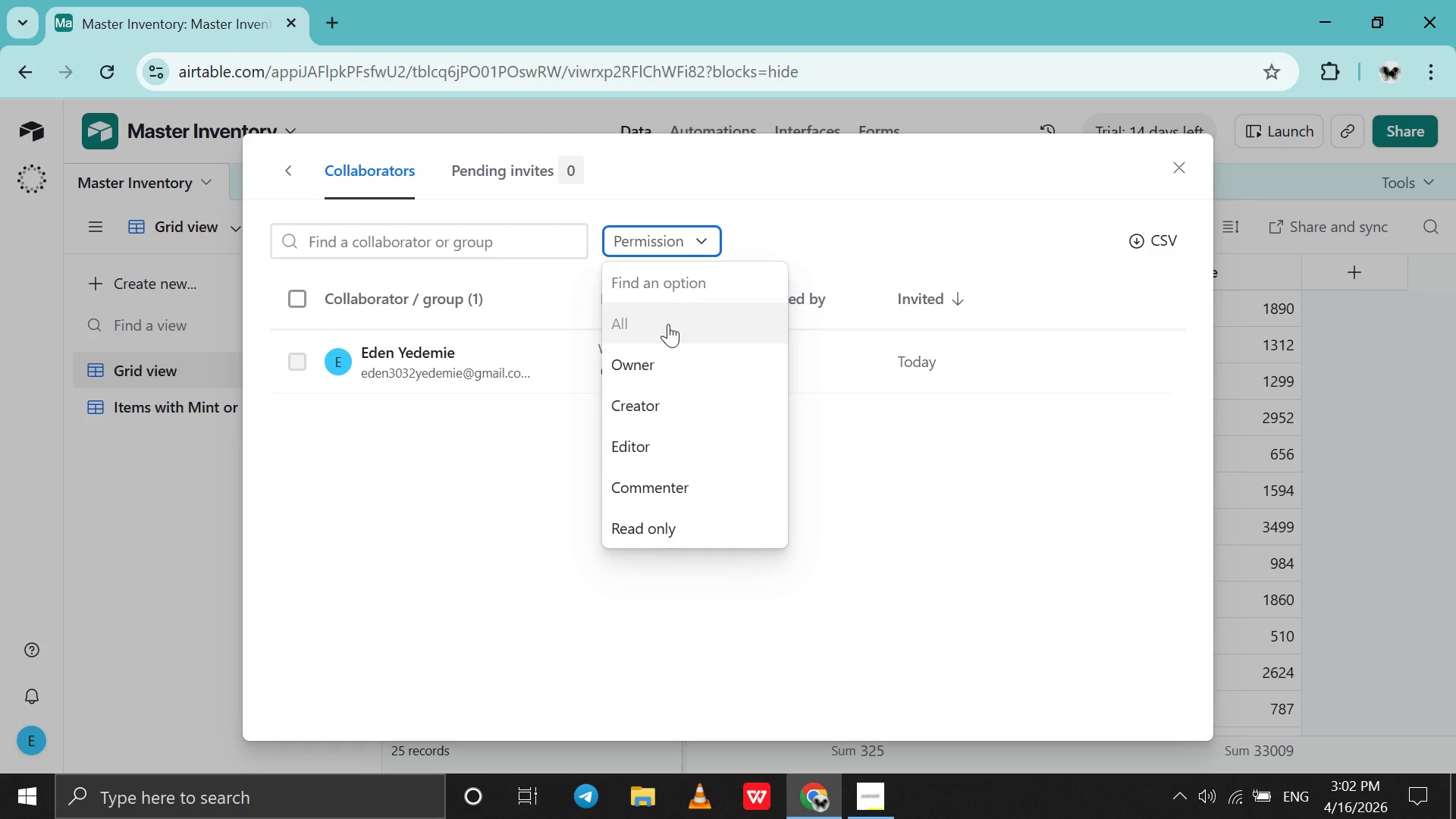 
scroll: coordinate [657, 373], scroll_direction: down, amount: 1.0
 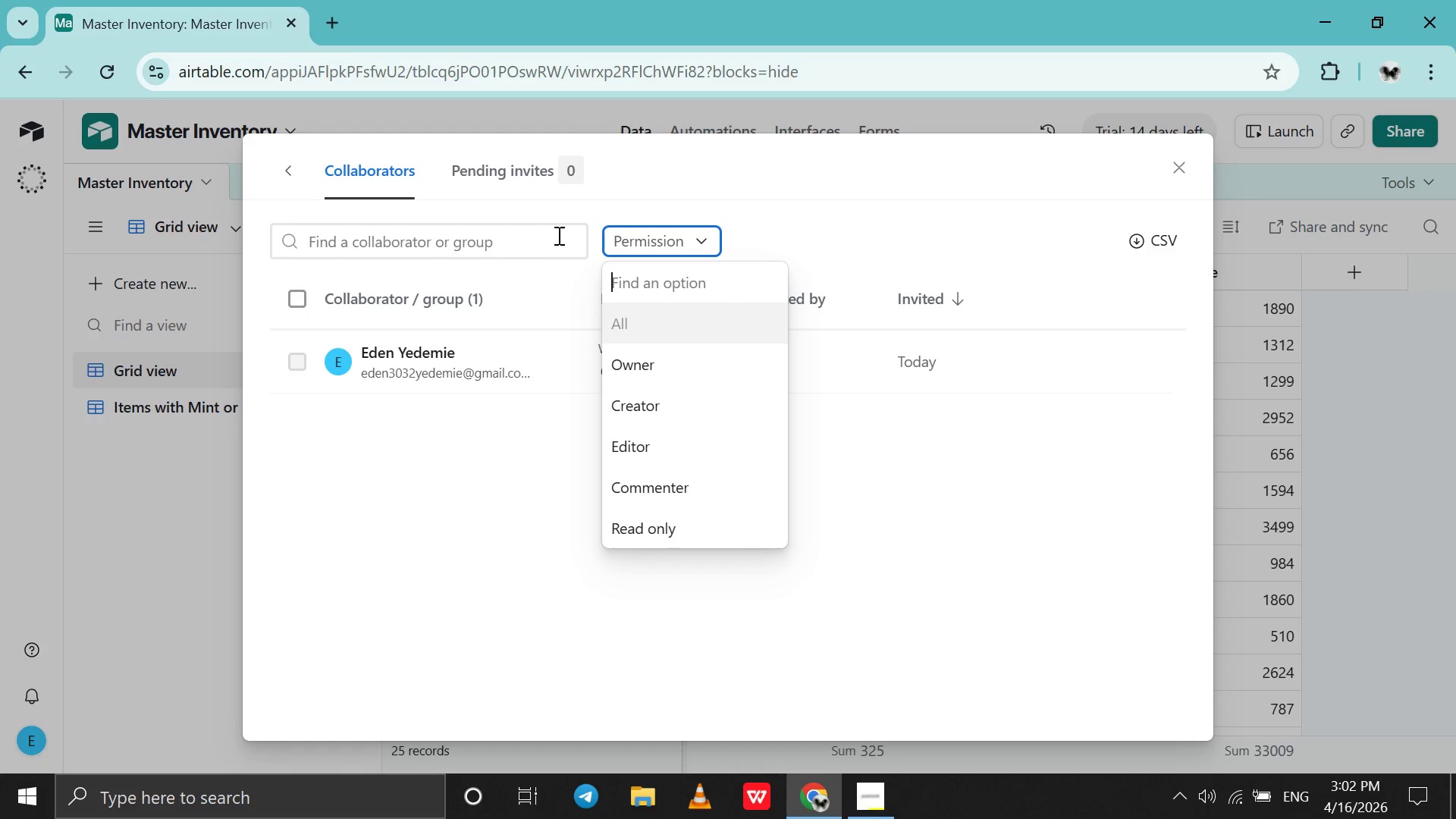 
left_click([545, 234])
 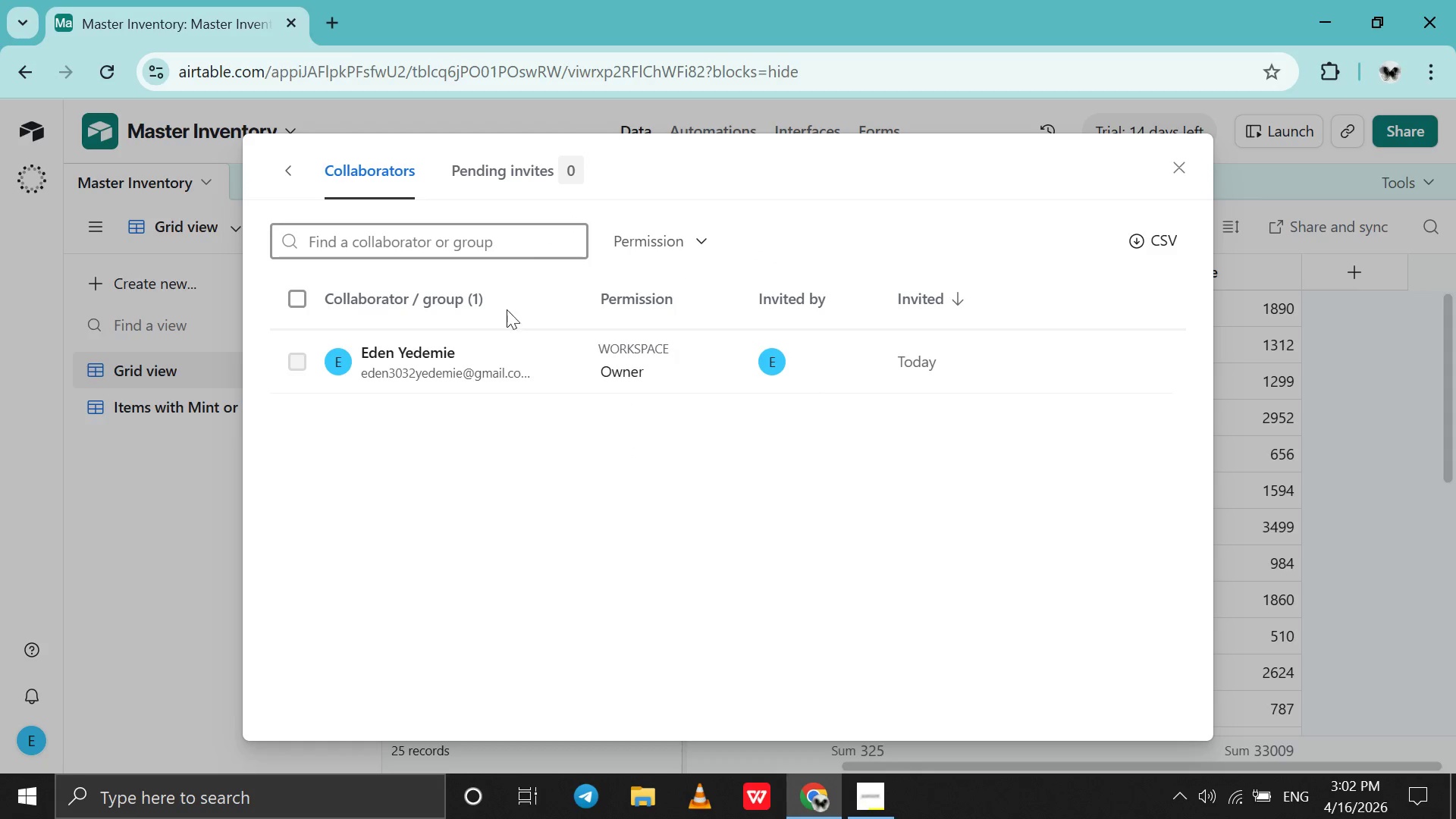 
wait(6.78)
 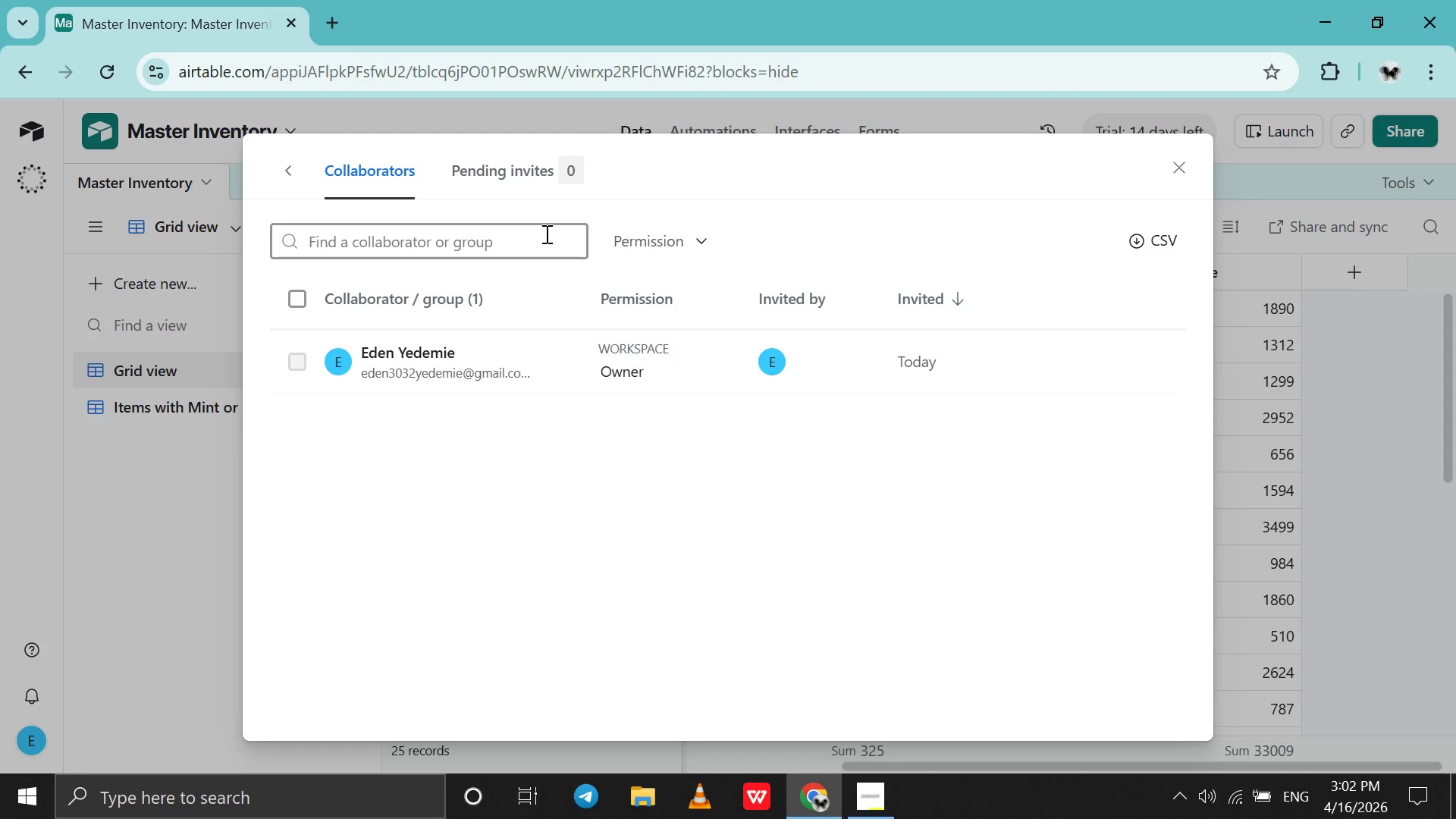 
left_click([287, 158])
 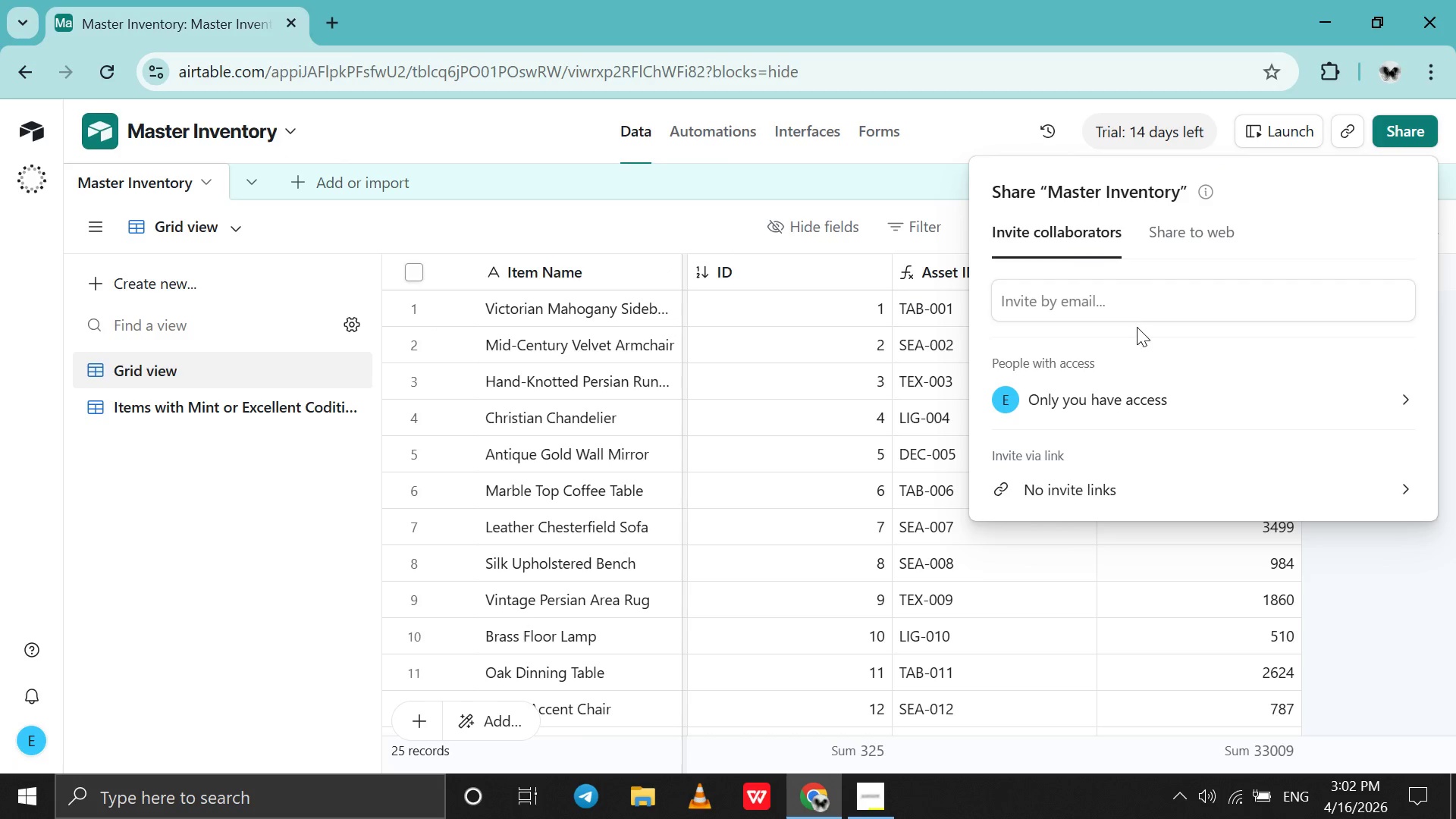 
wait(7.7)
 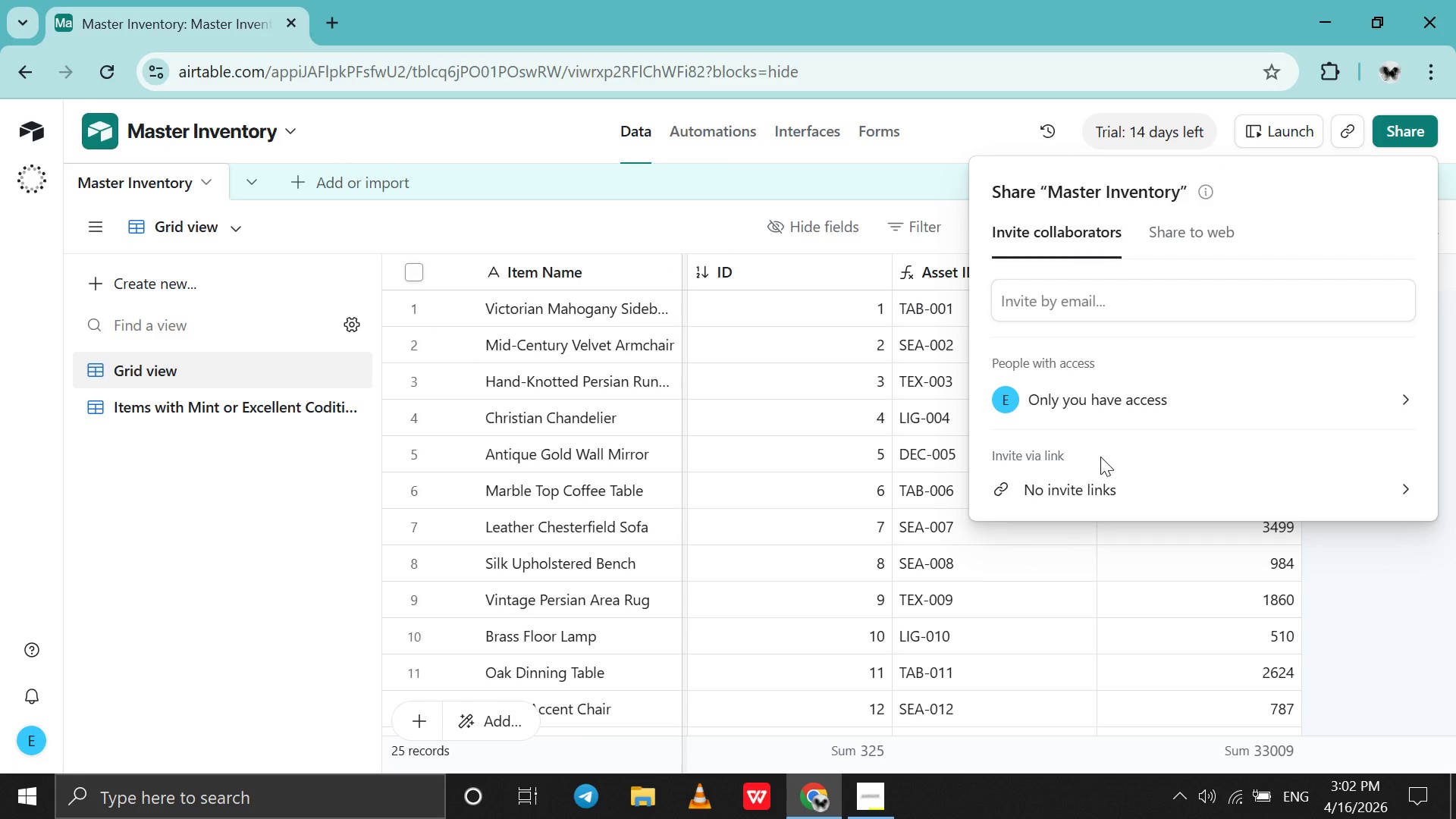 
left_click([1200, 191])
 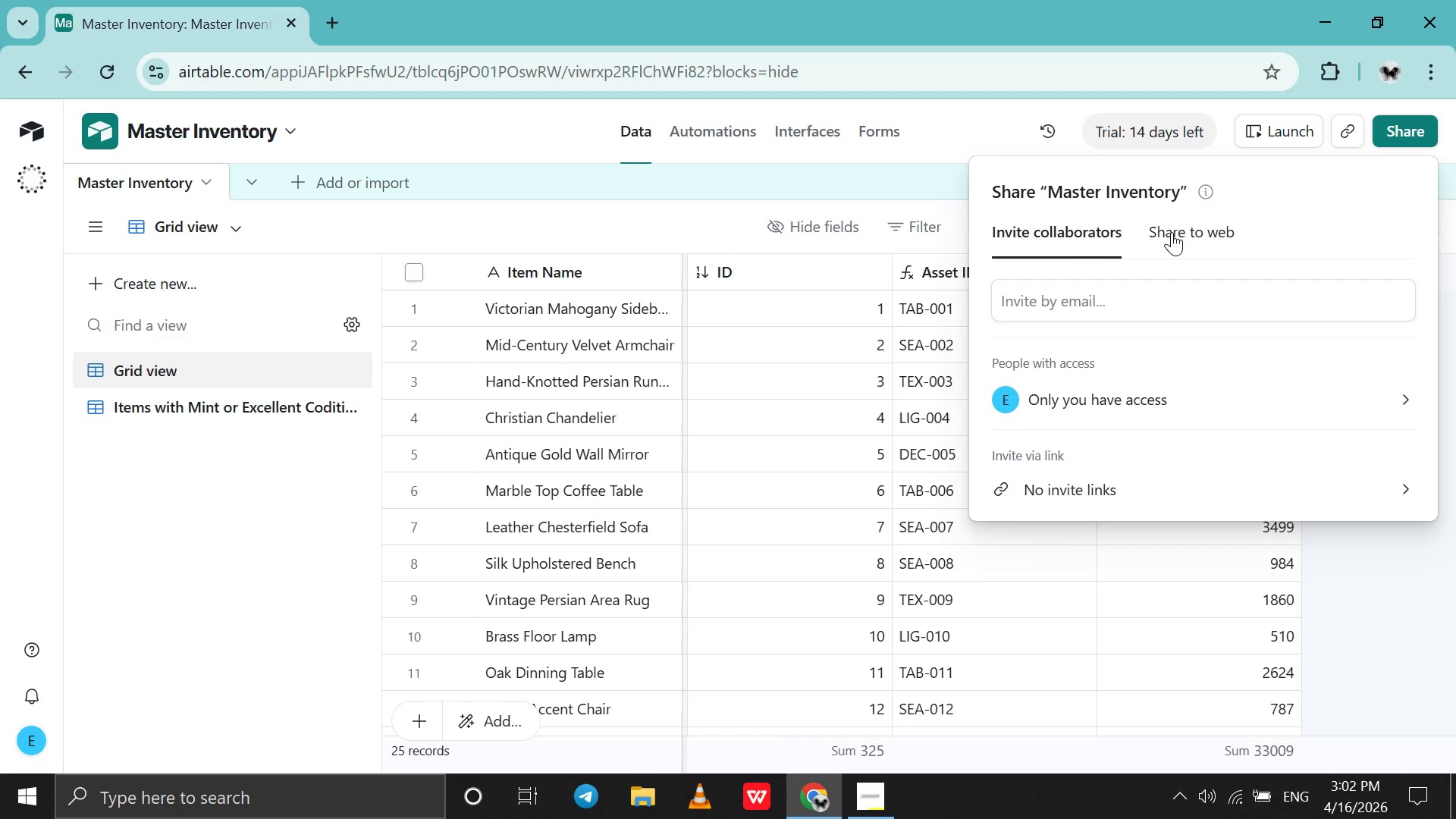 
left_click([1174, 236])
 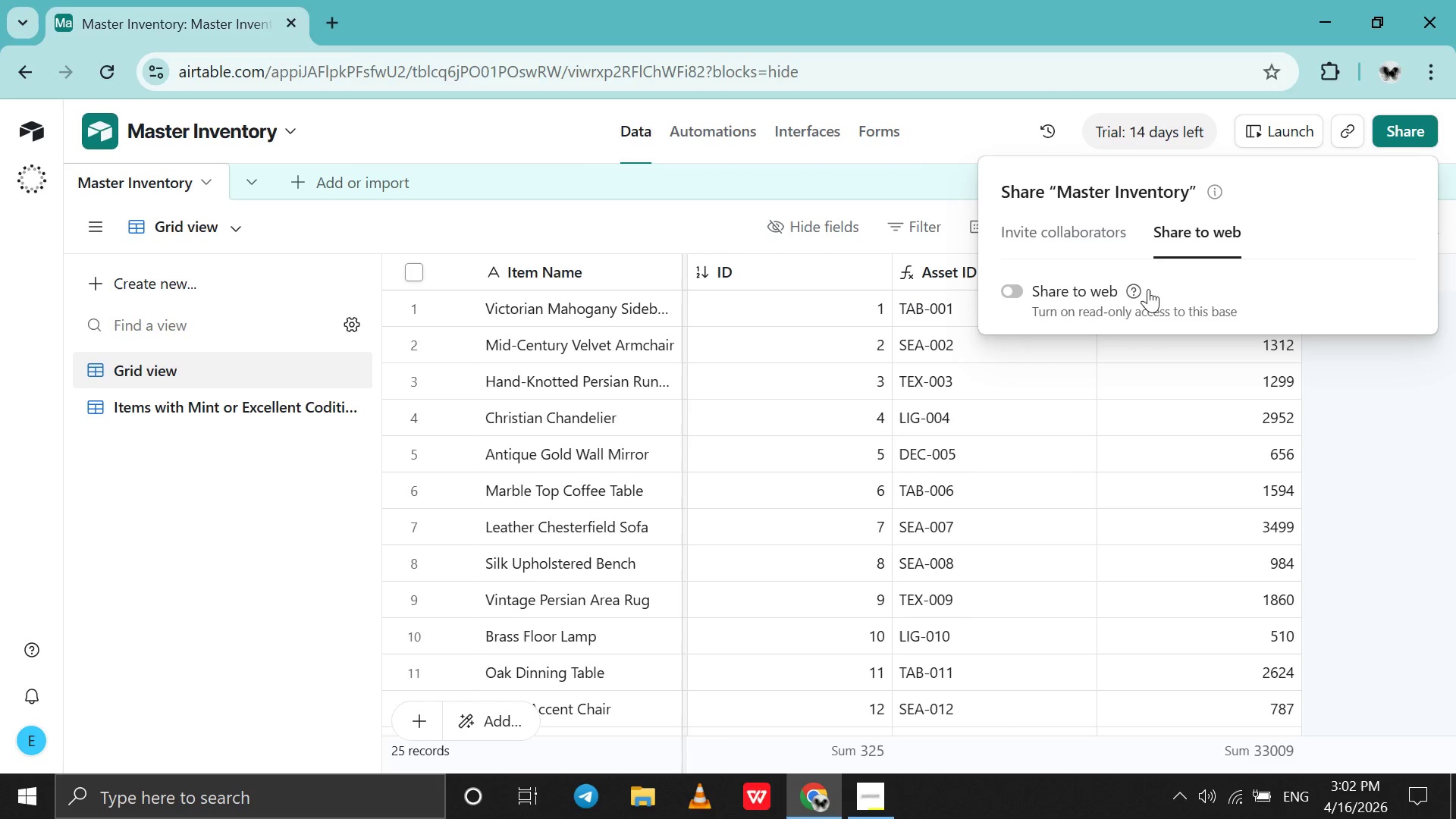 
left_click([1113, 290])
 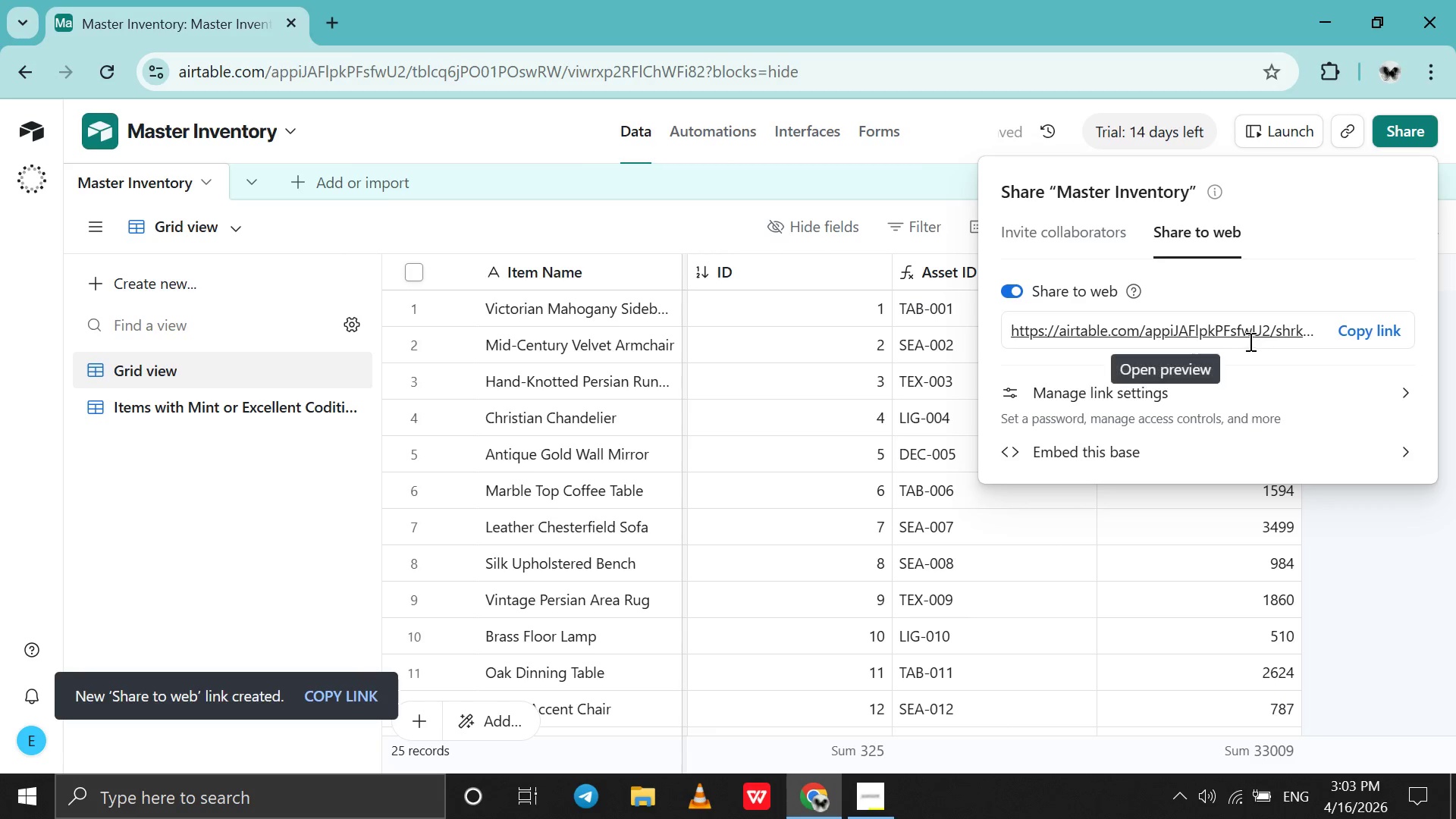 
left_click([1345, 335])
 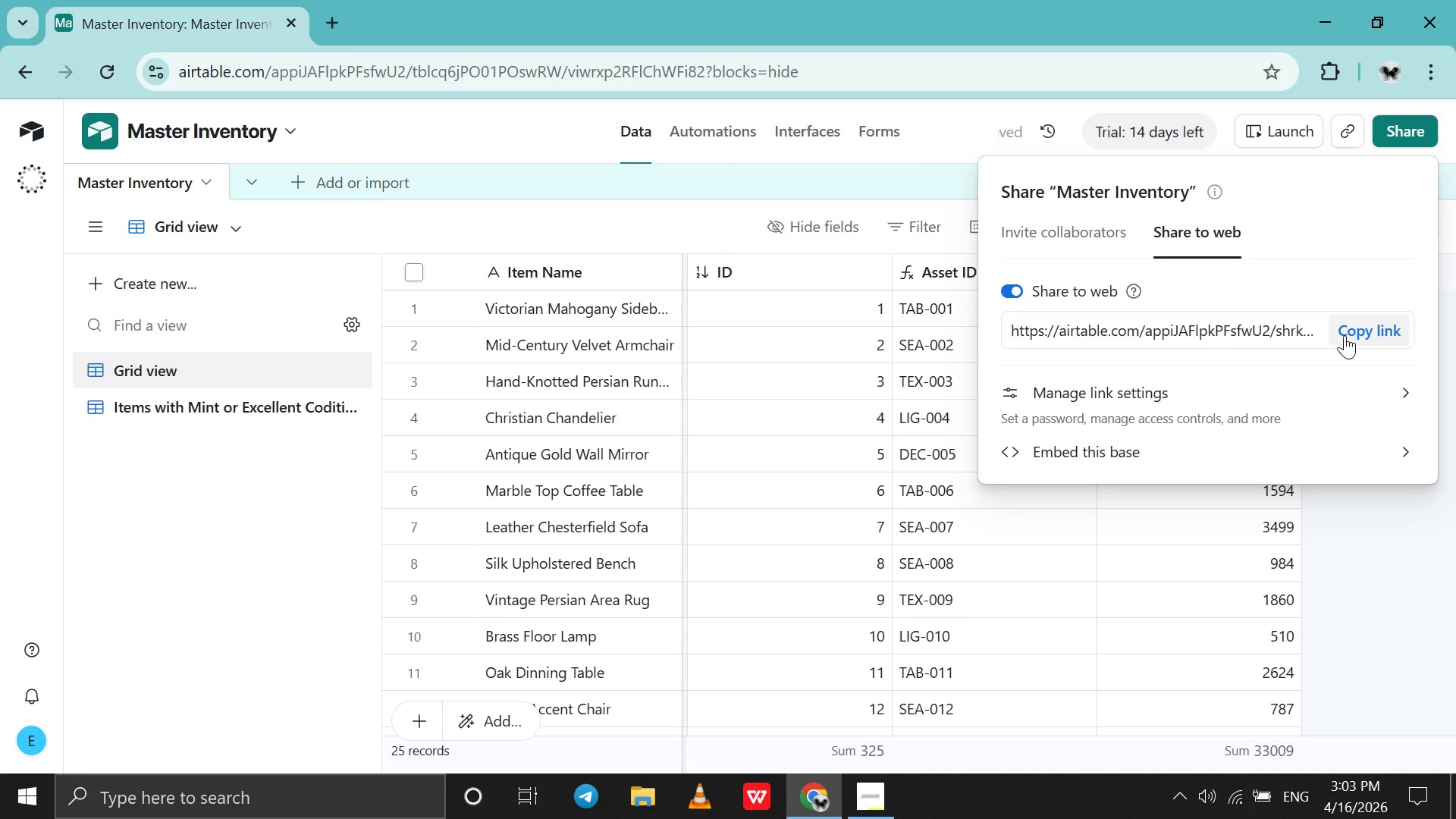 
left_click([1345, 336])
 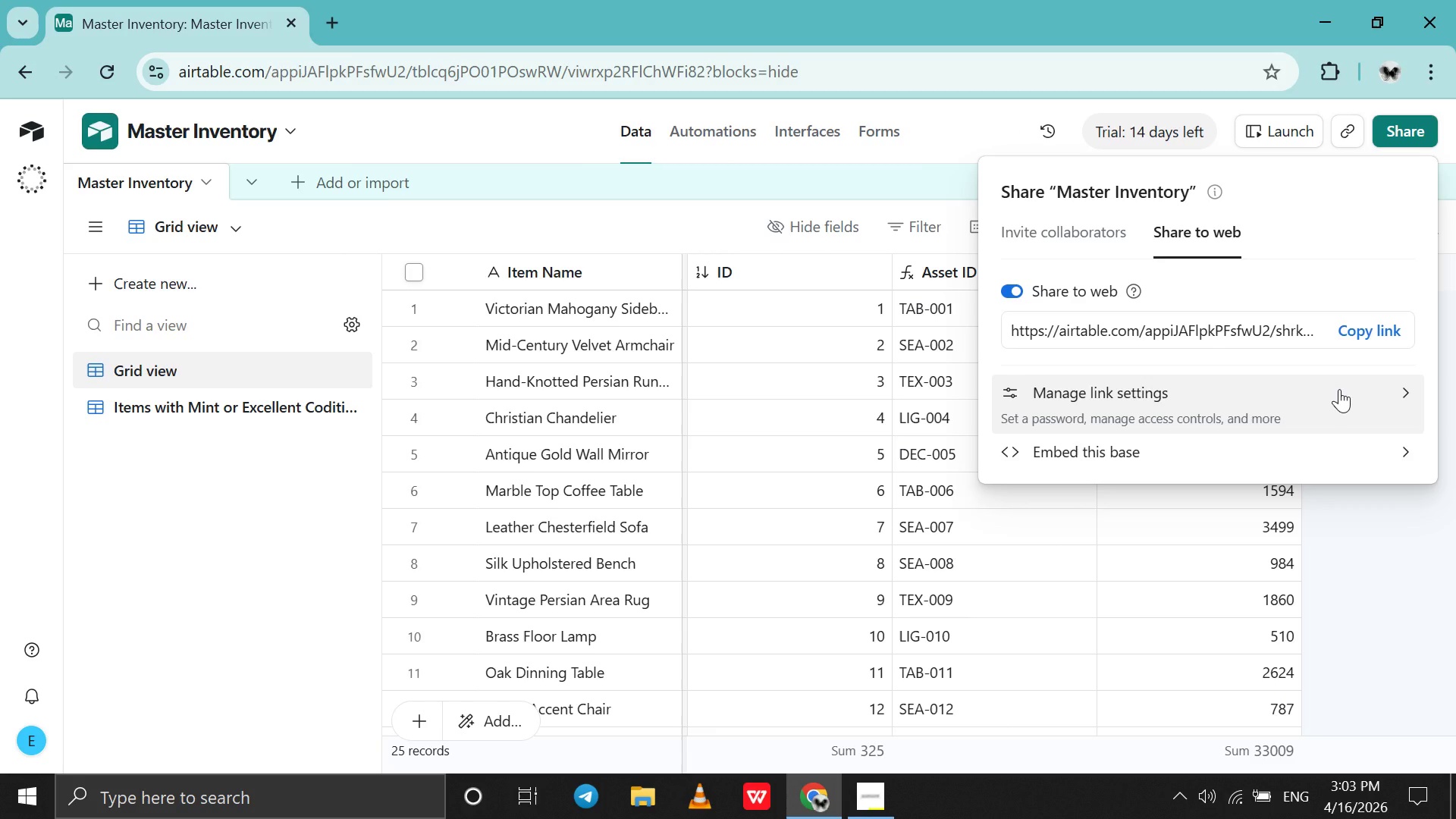 
left_click([1339, 389])
 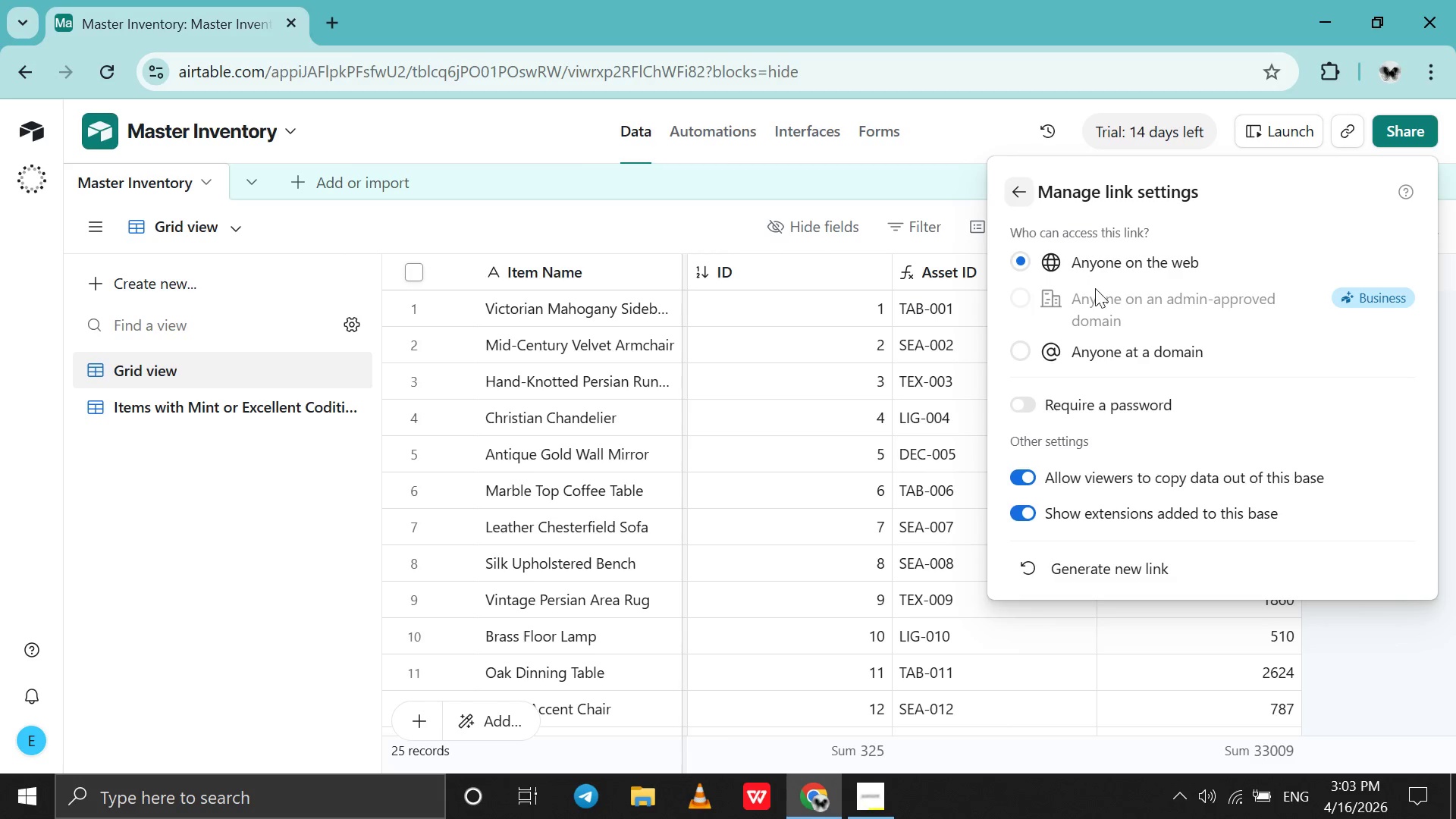 
scroll: coordinate [1097, 341], scroll_direction: down, amount: 3.0
 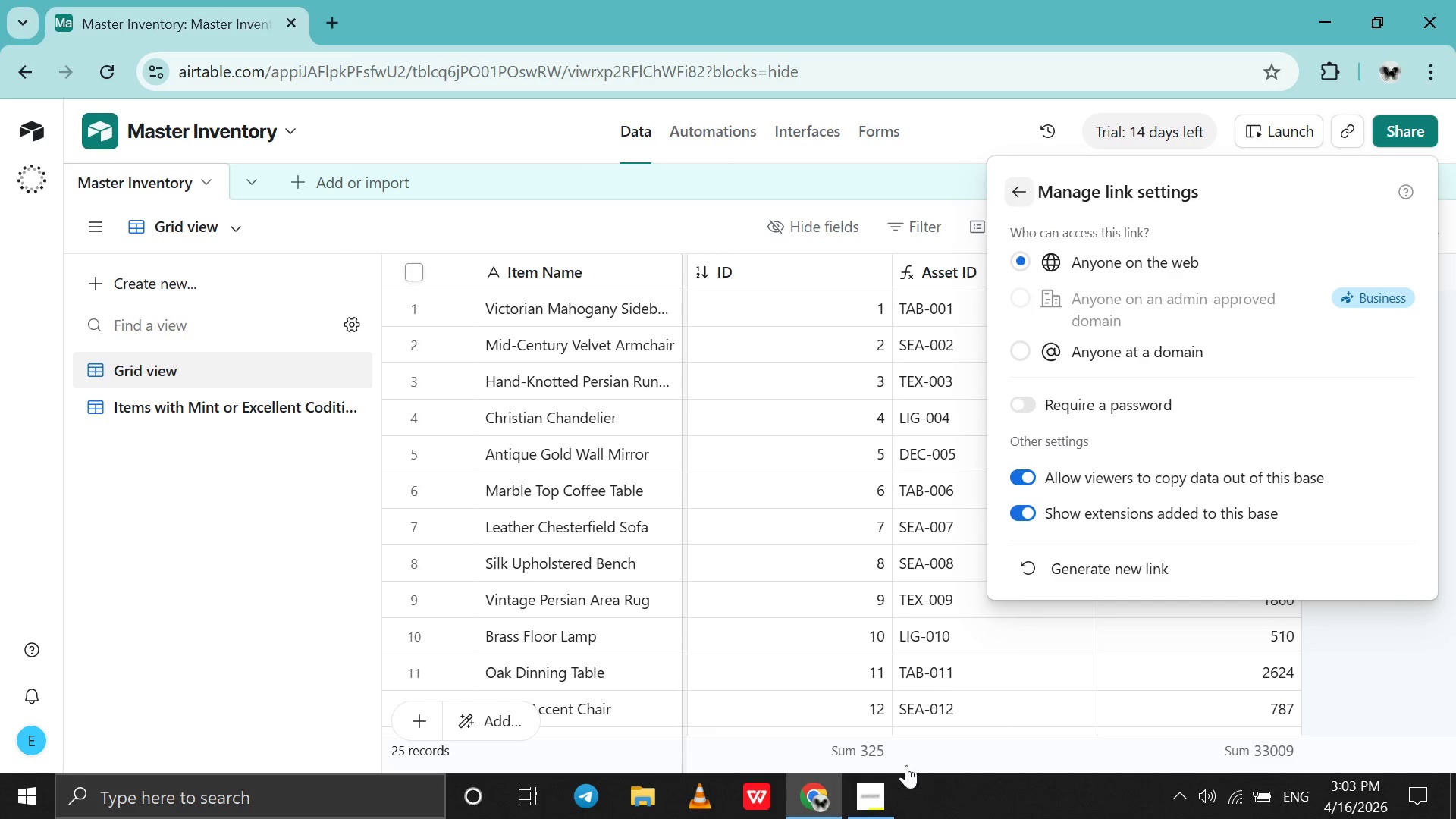 
left_click_drag(start_coordinate=[880, 793], to_coordinate=[880, 787])